 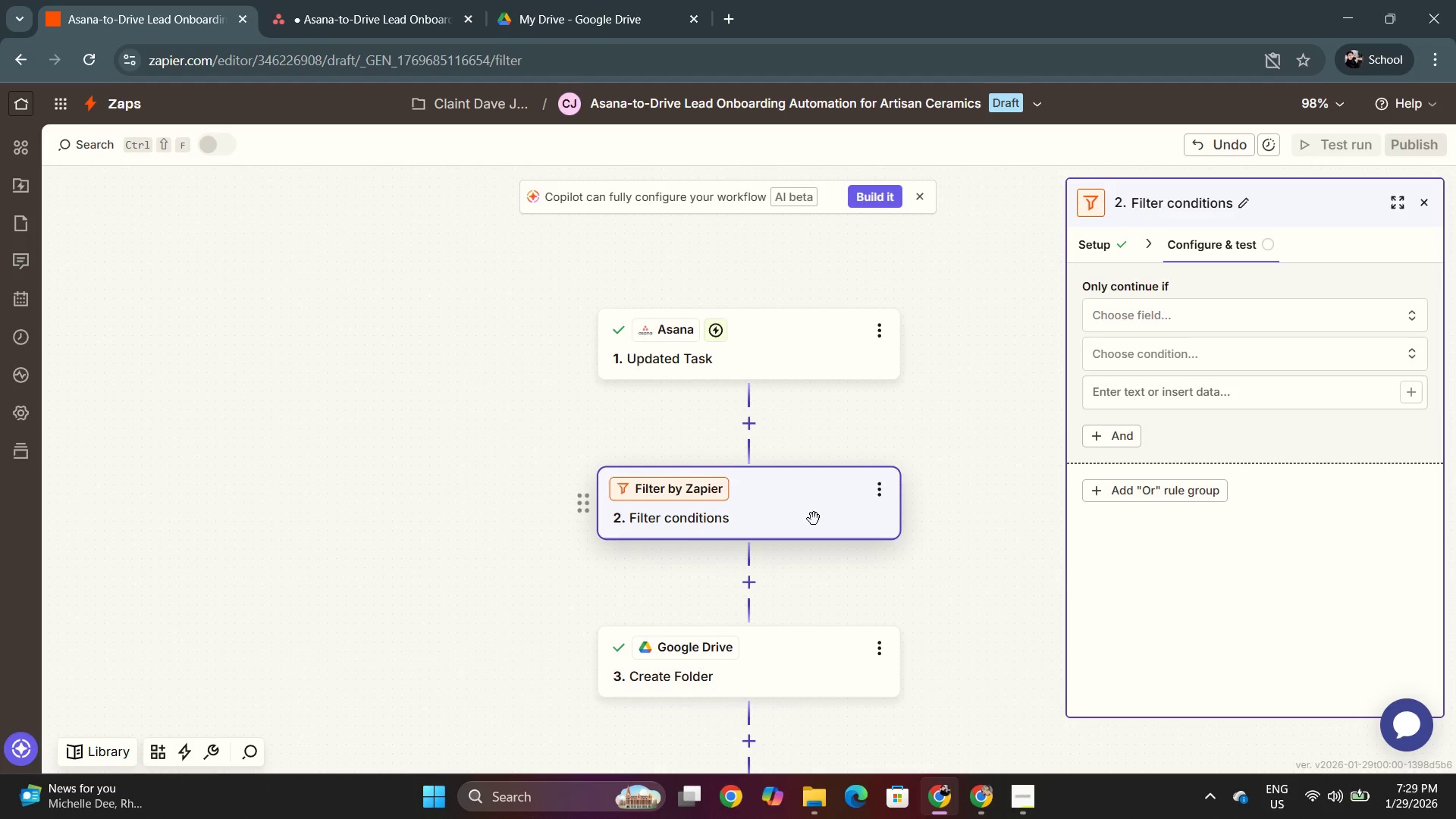 
left_click([1200, 320])
 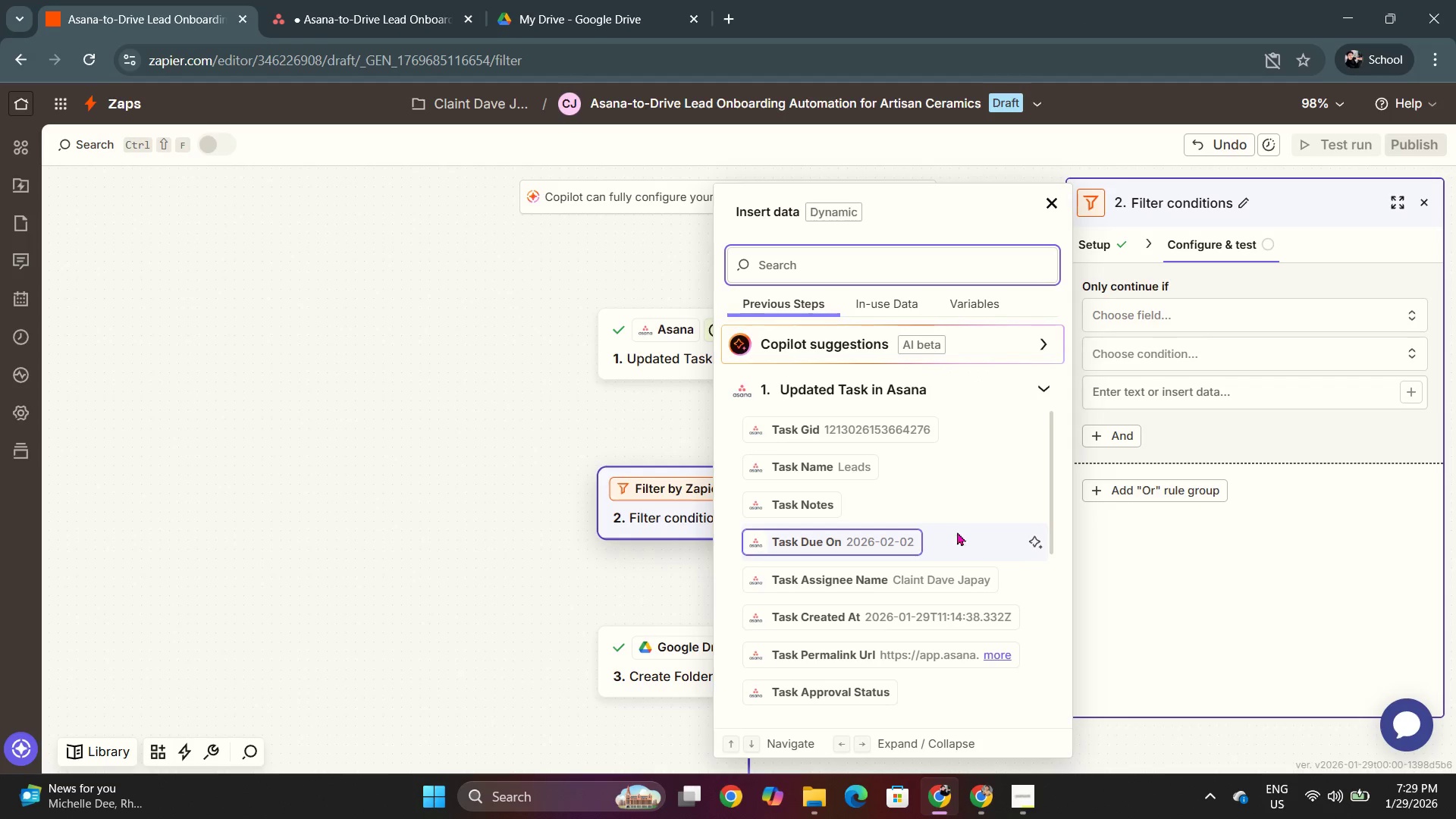 
scroll: coordinate [967, 592], scroll_direction: down, amount: 2.0
 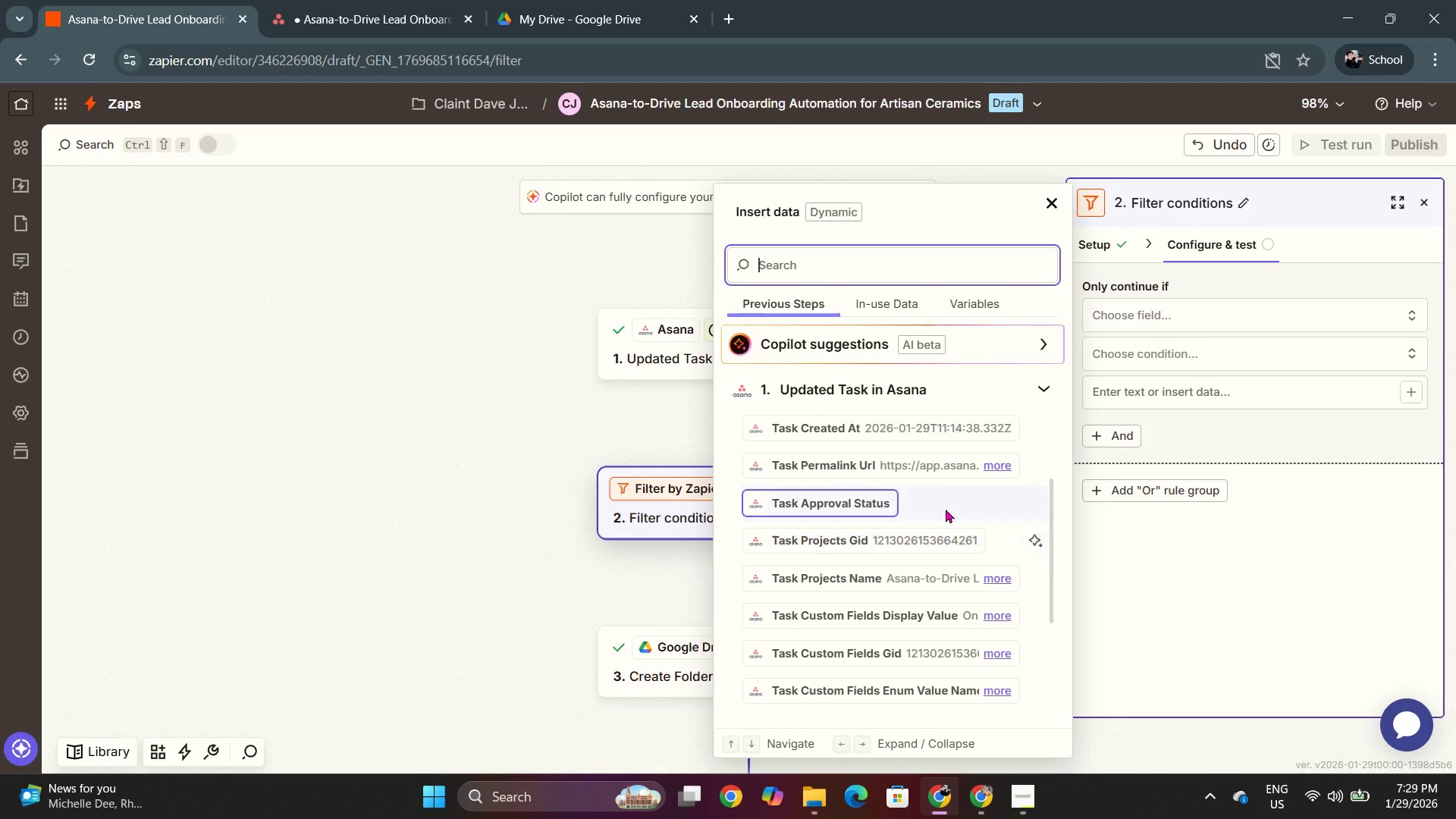 
key(Alt+AltLeft)
 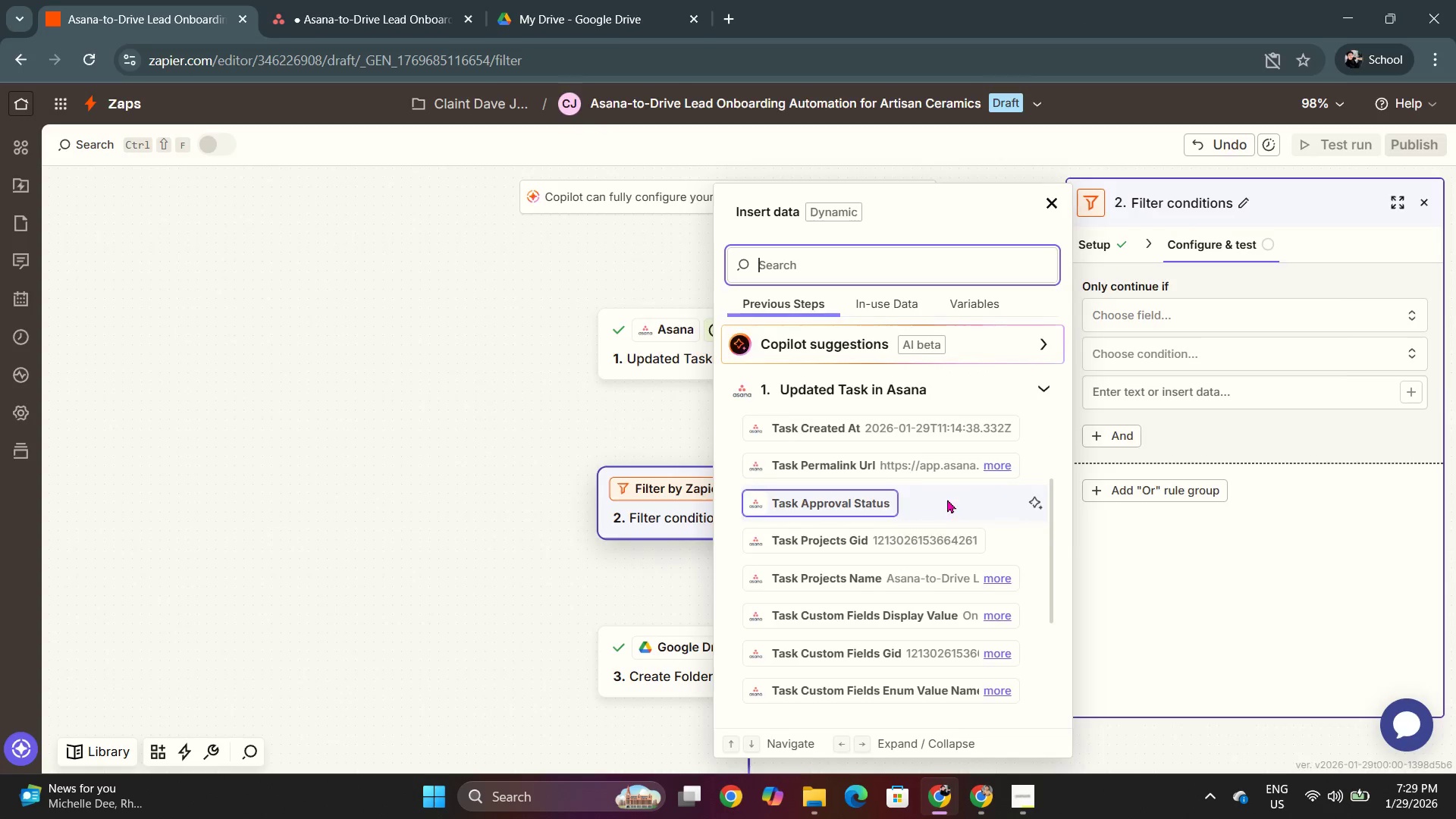 
key(Alt+Tab)